 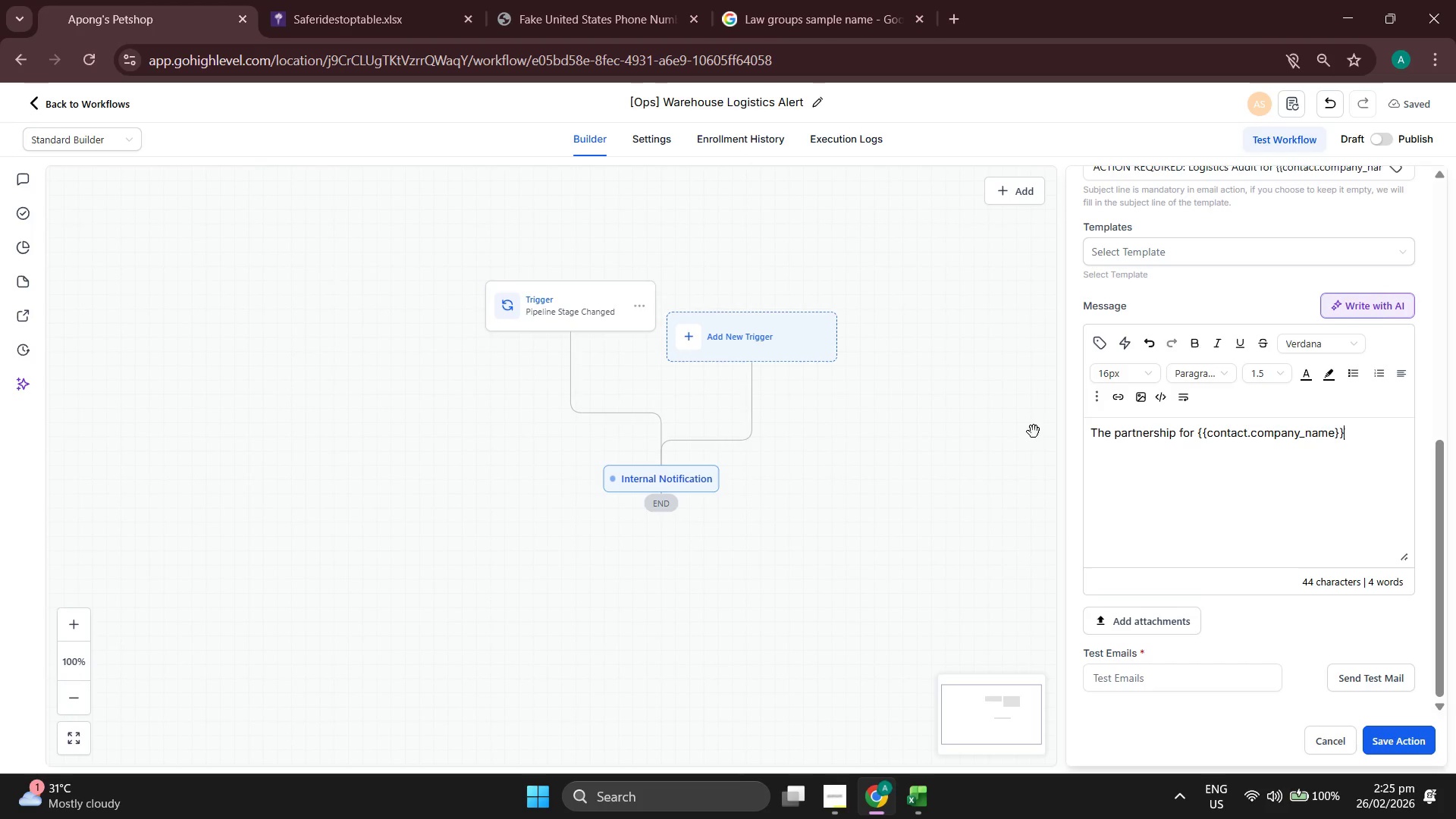 
scroll: coordinate [1292, 411], scroll_direction: up, amount: 6.0
 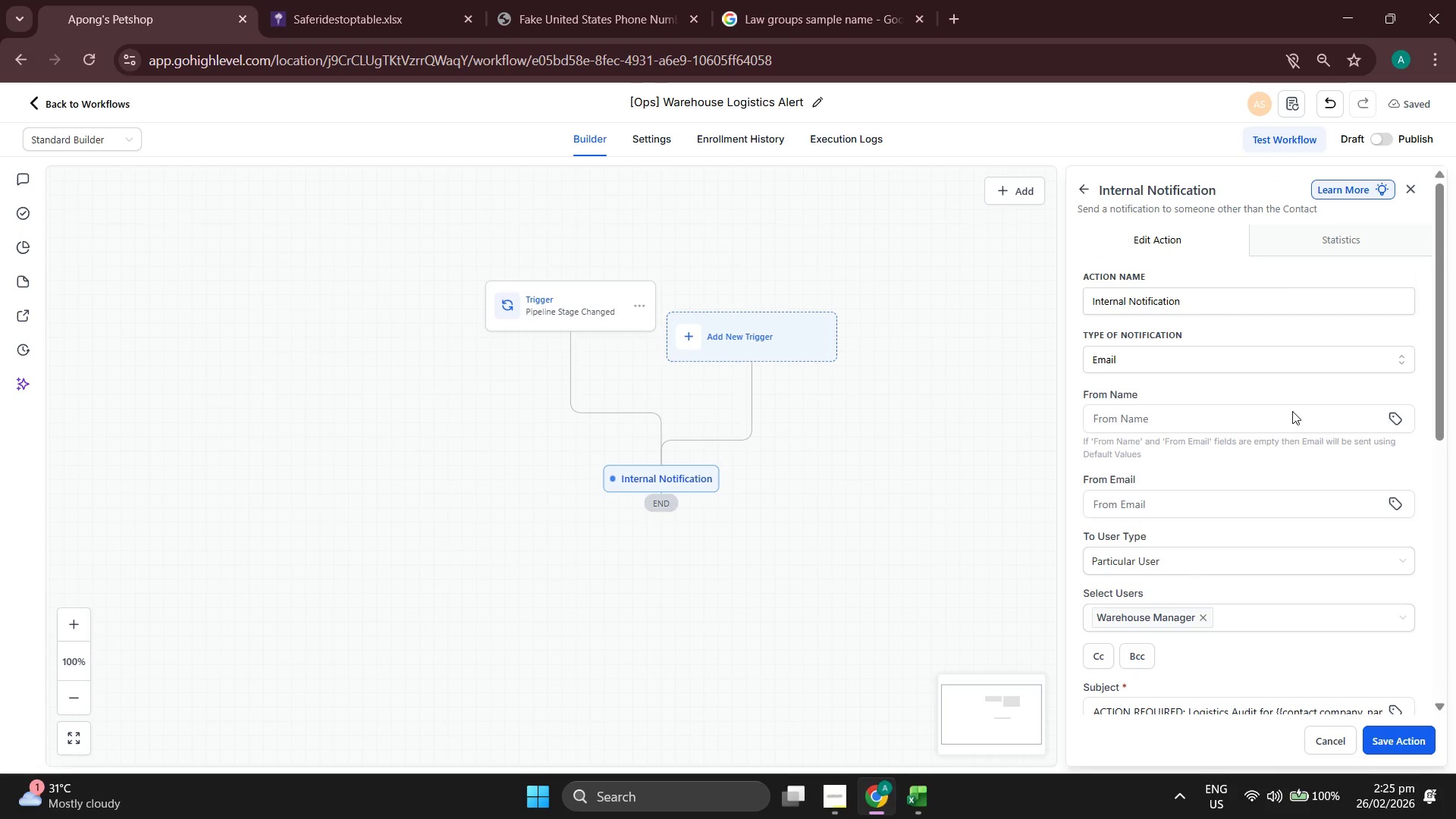 
scroll: coordinate [1292, 411], scroll_direction: down, amount: 5.0
 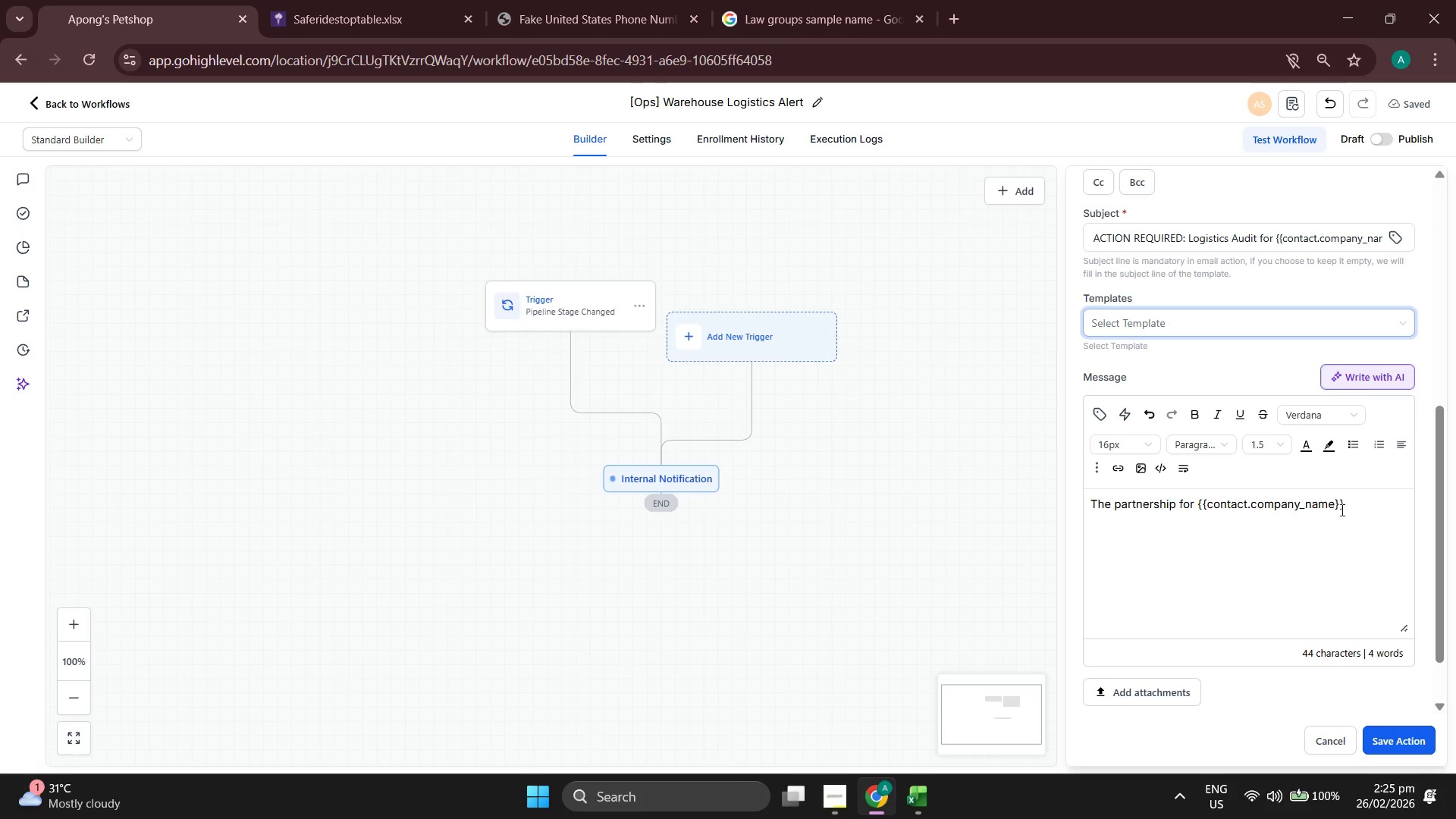 
left_click([1386, 523])
 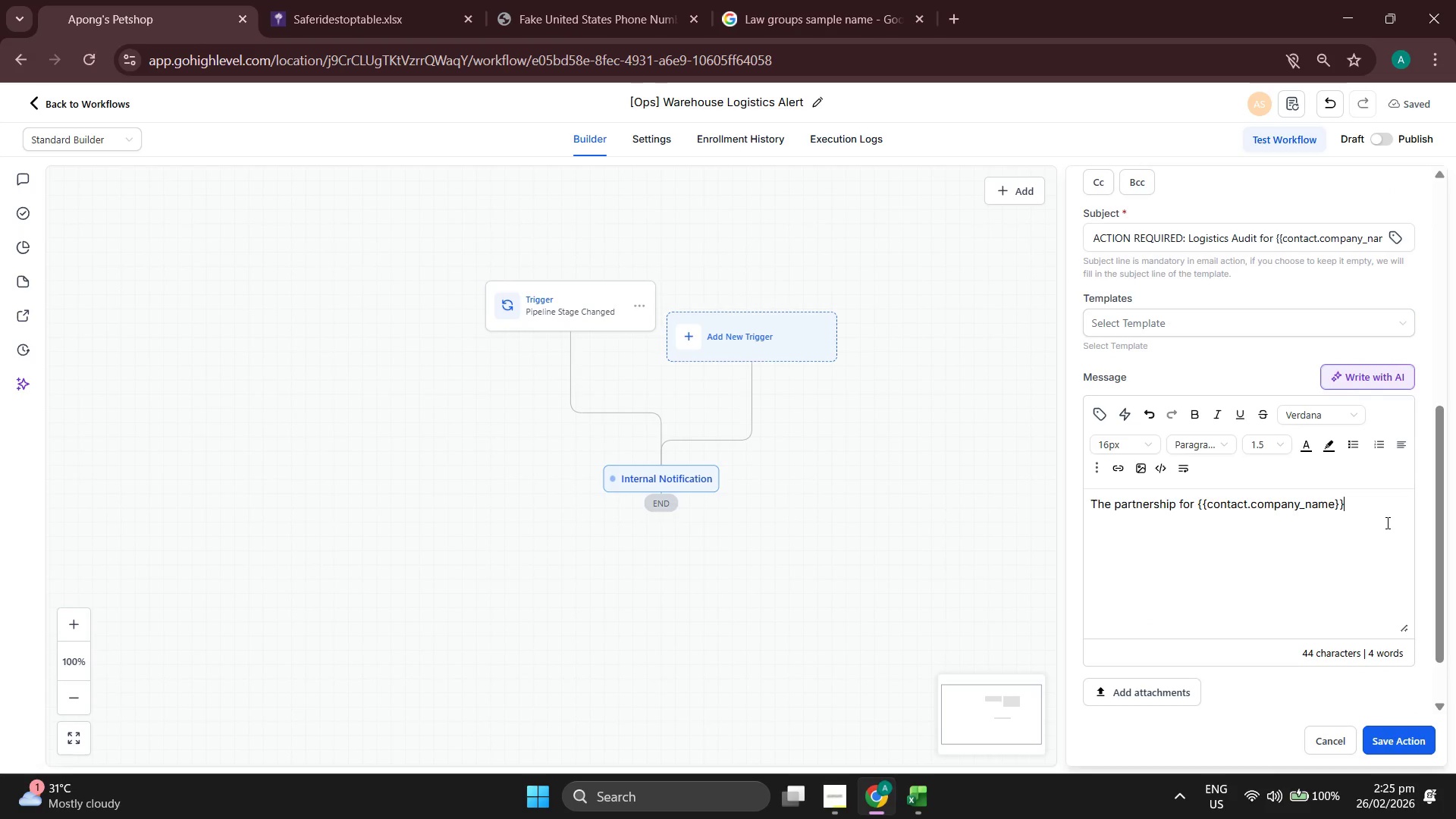 
type( is ready for a logi)
 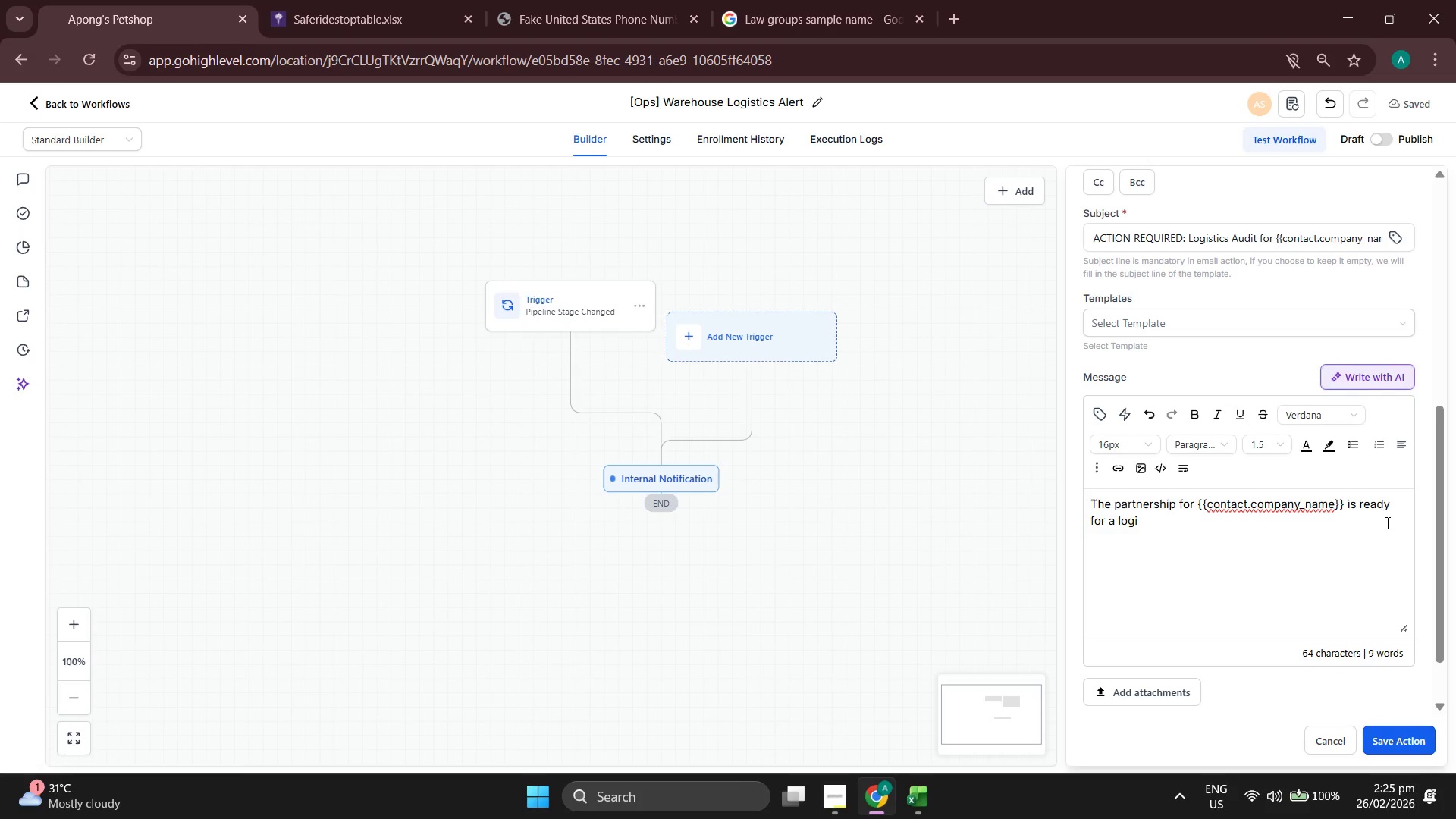 
type(stics audit)
 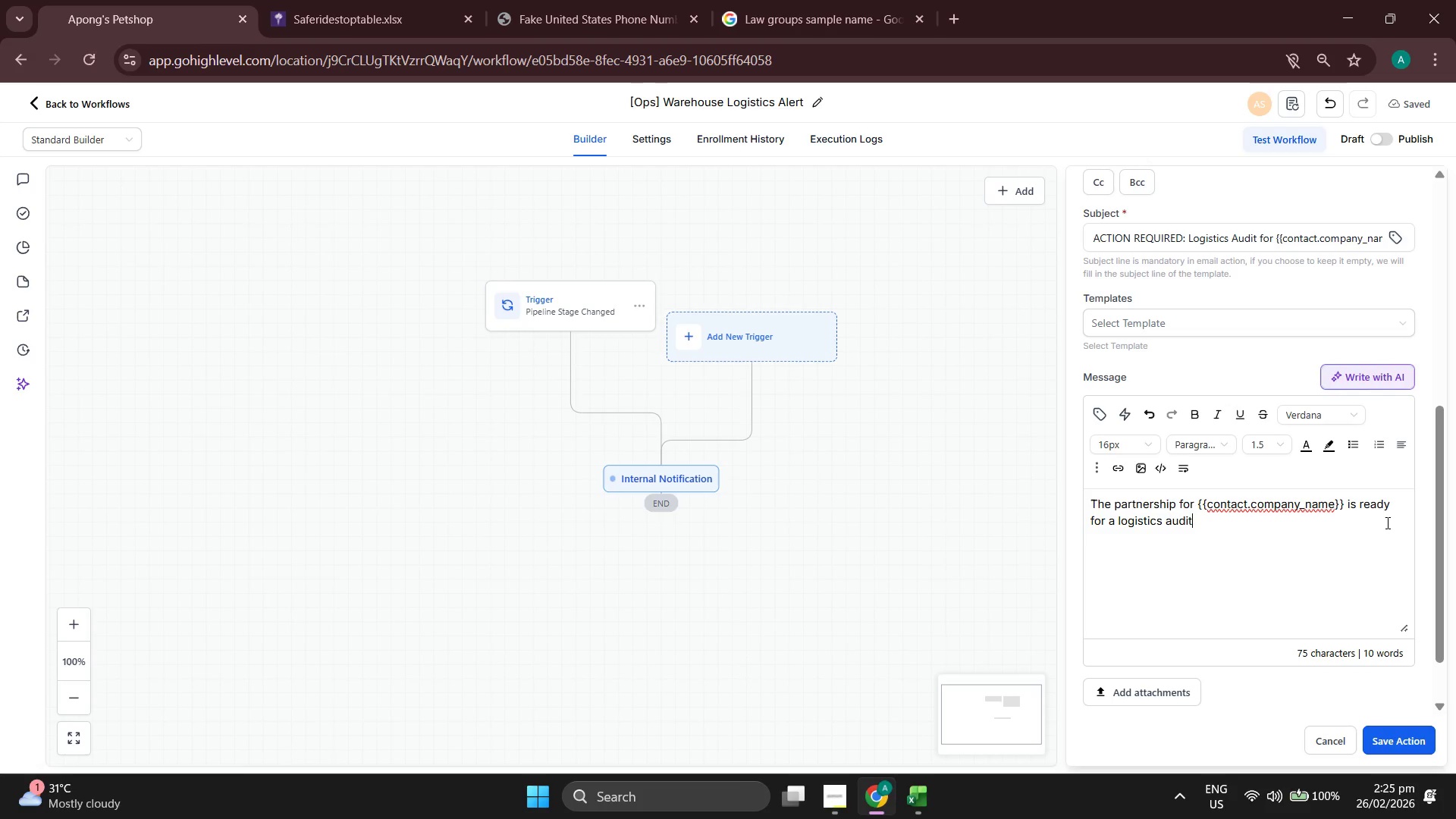 
type(. They have a reported pallet capacity of)
 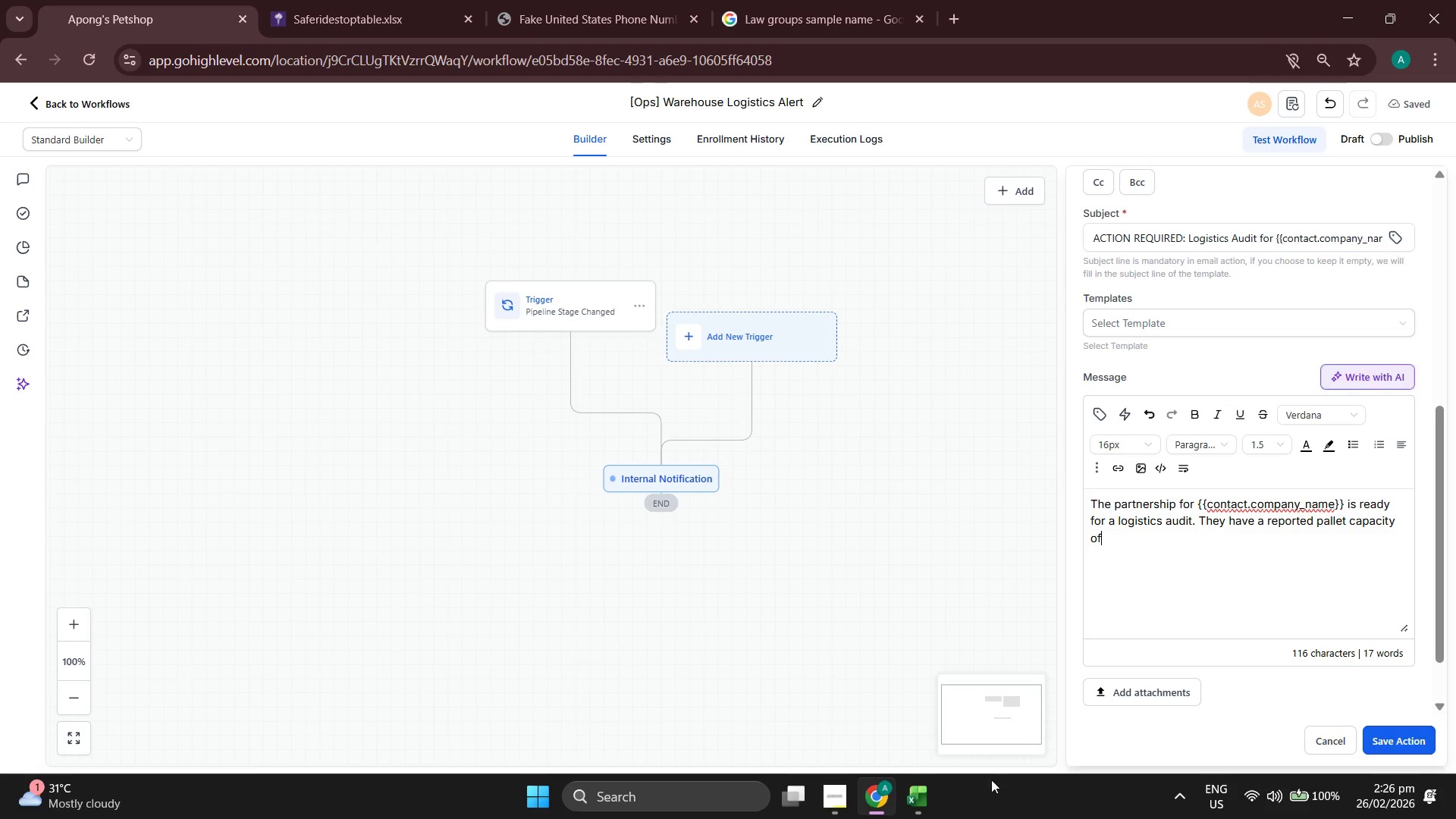 
left_click([842, 793])